 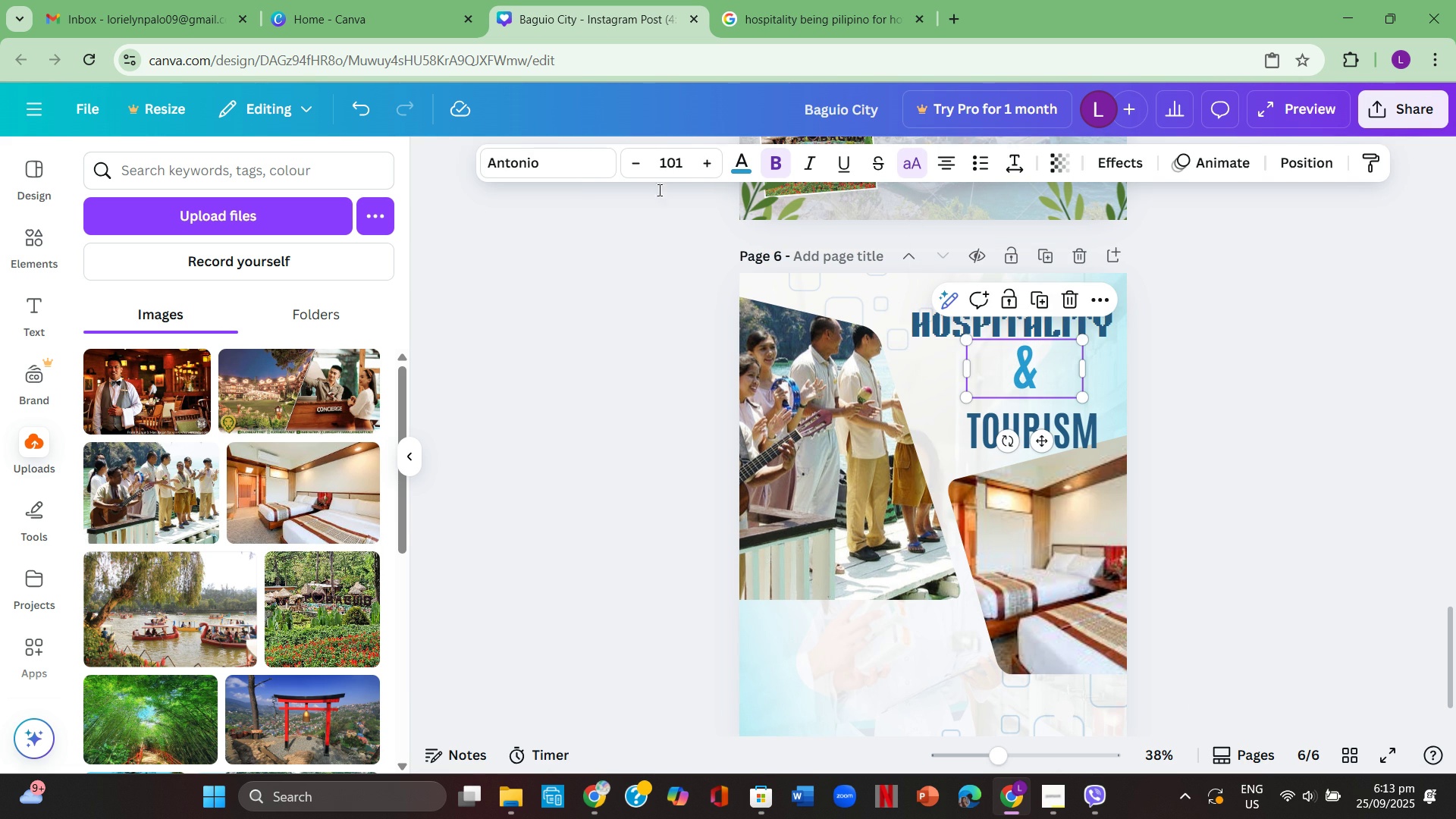 
left_click([575, 168])
 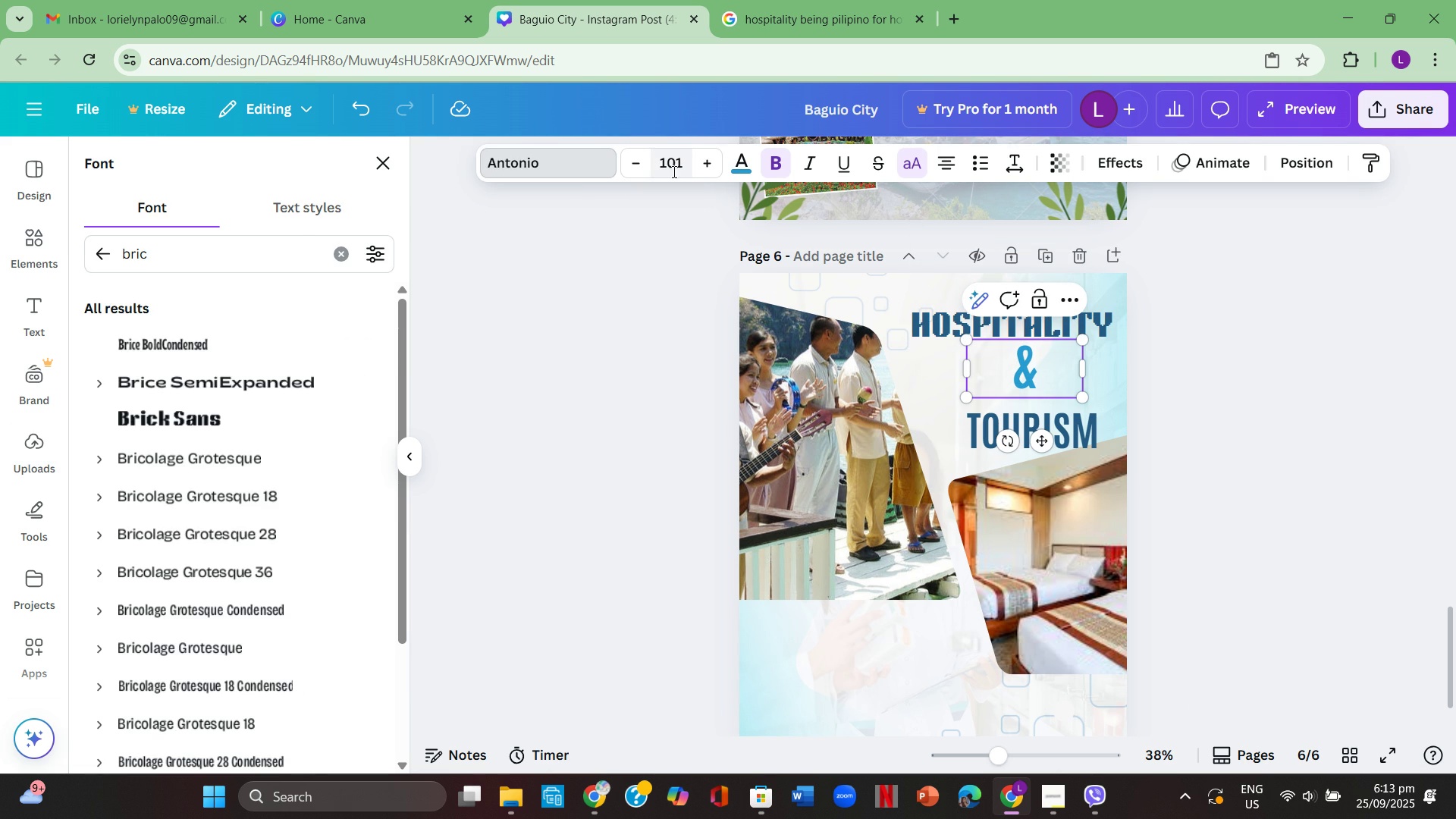 
left_click([673, 171])
 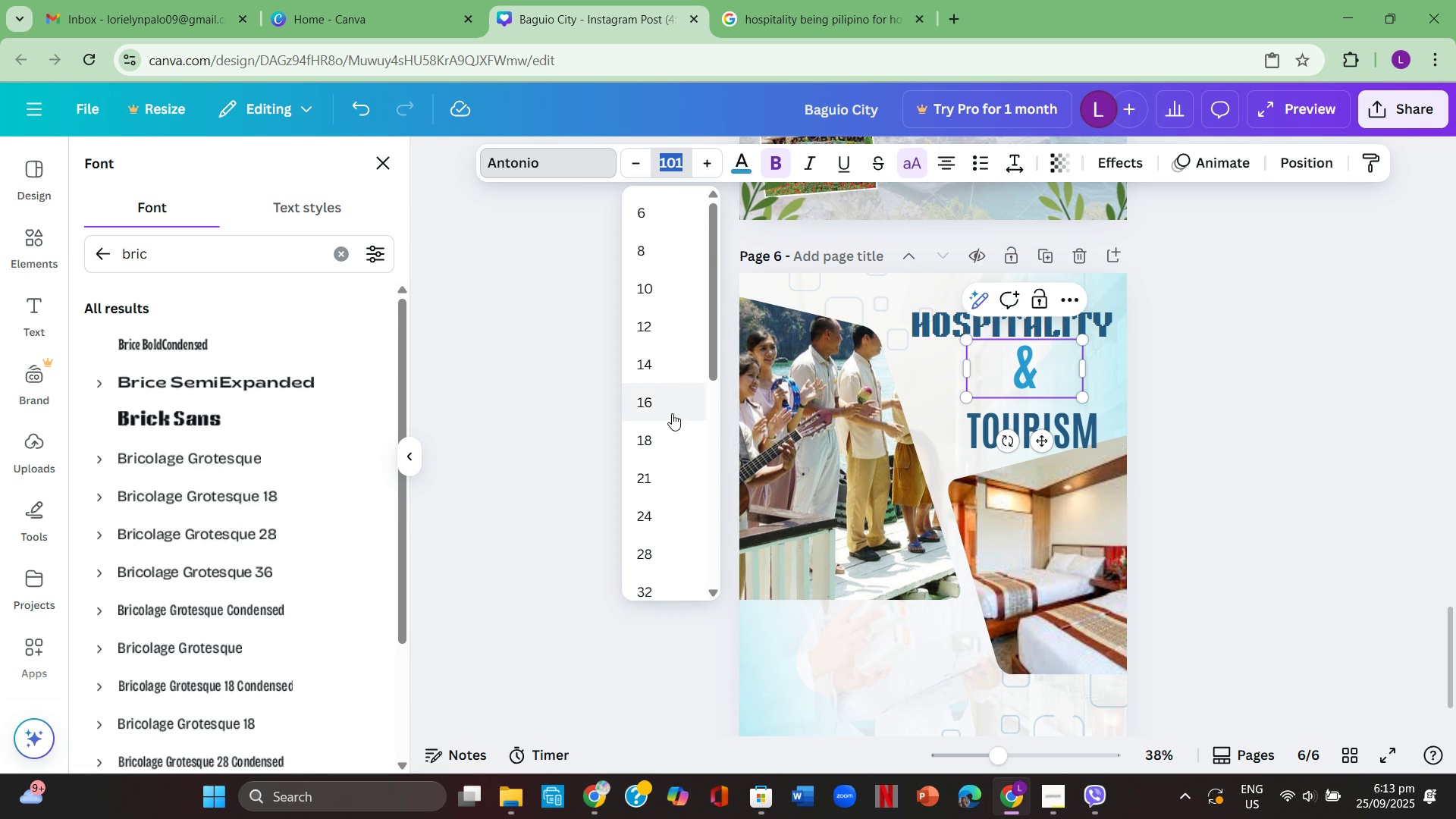 
scroll: coordinate [692, 388], scroll_direction: down, amount: 6.0
 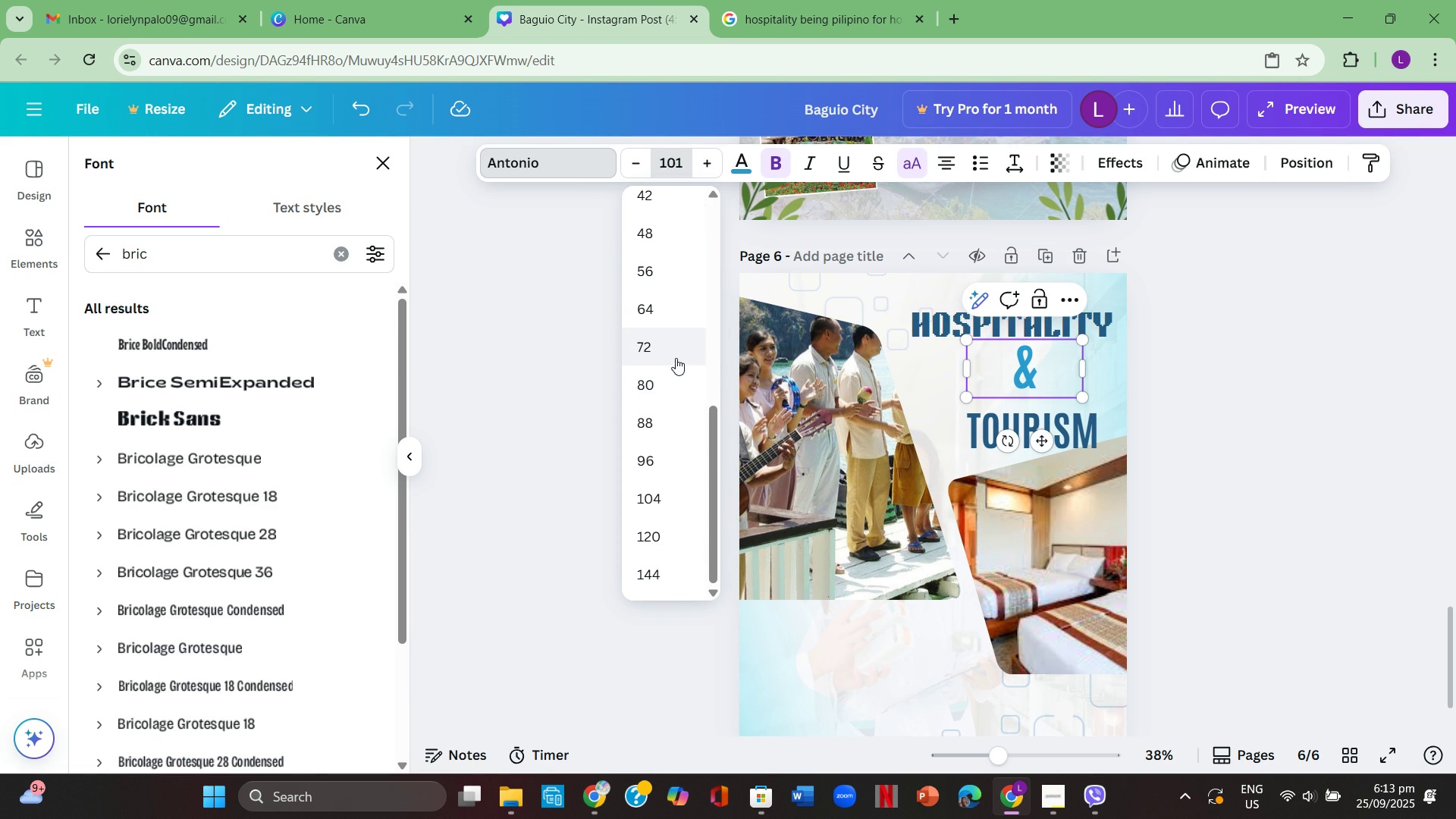 
left_click([676, 358])
 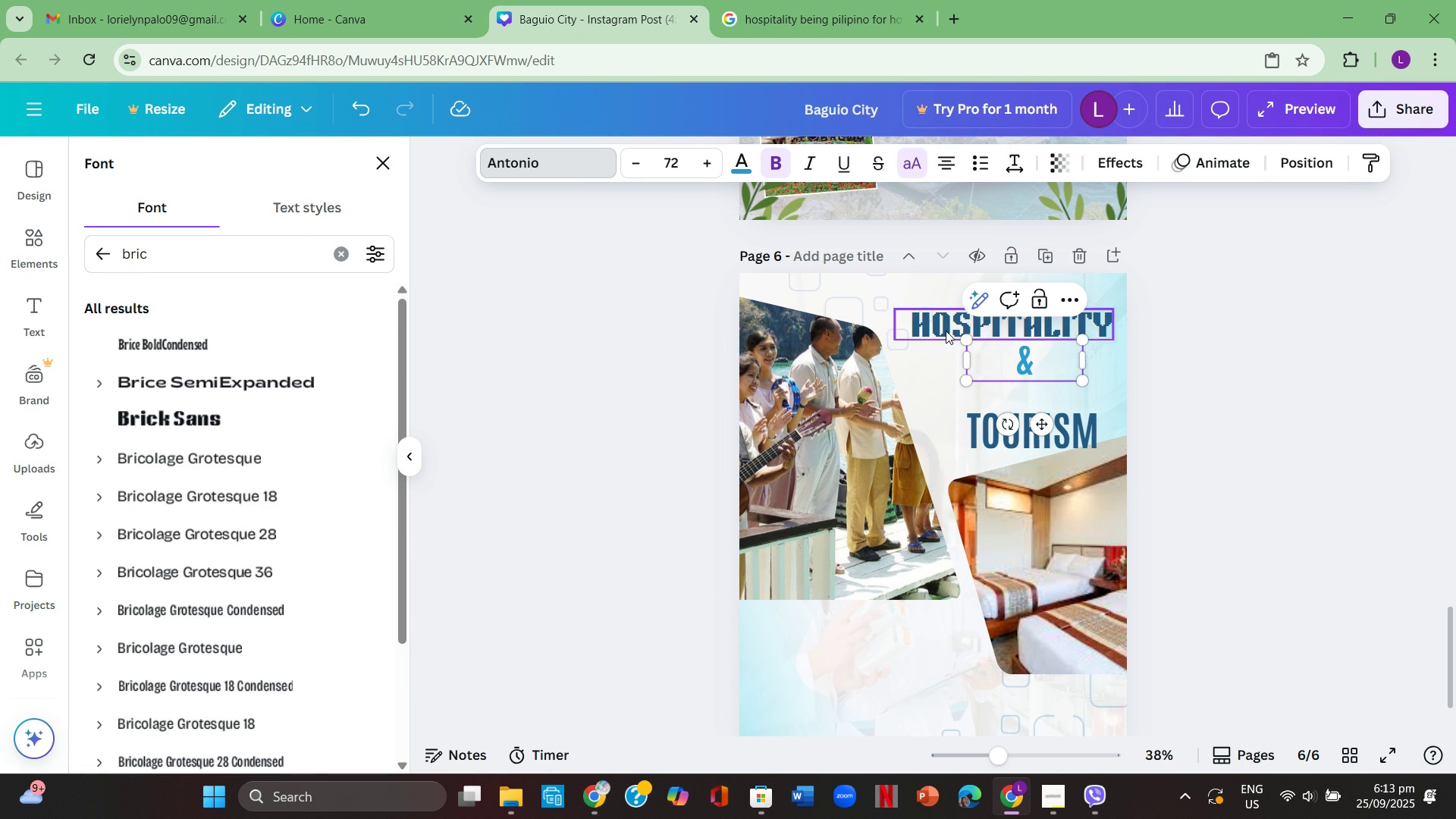 
left_click([946, 331])
 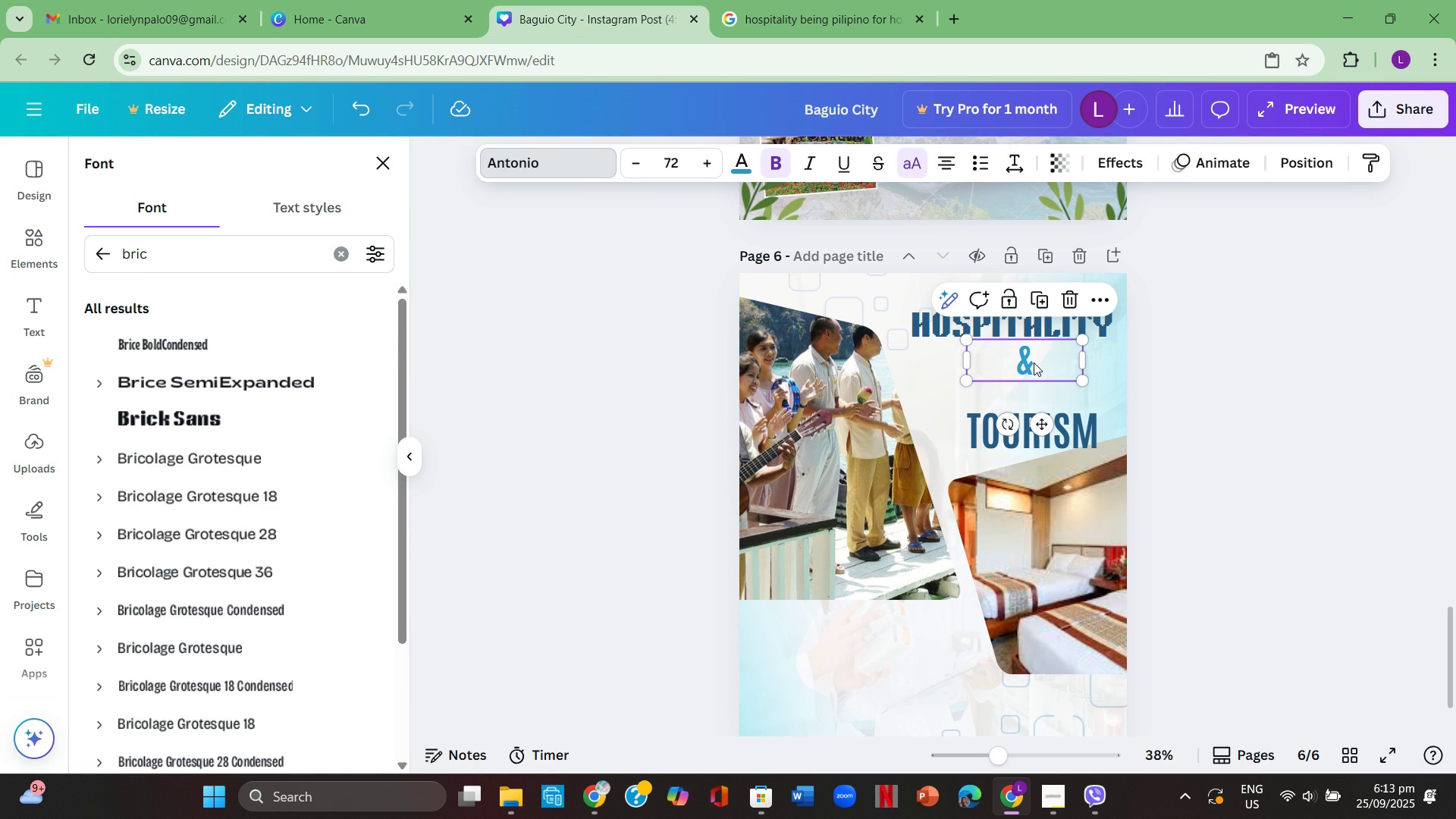 
double_click([1033, 363])
 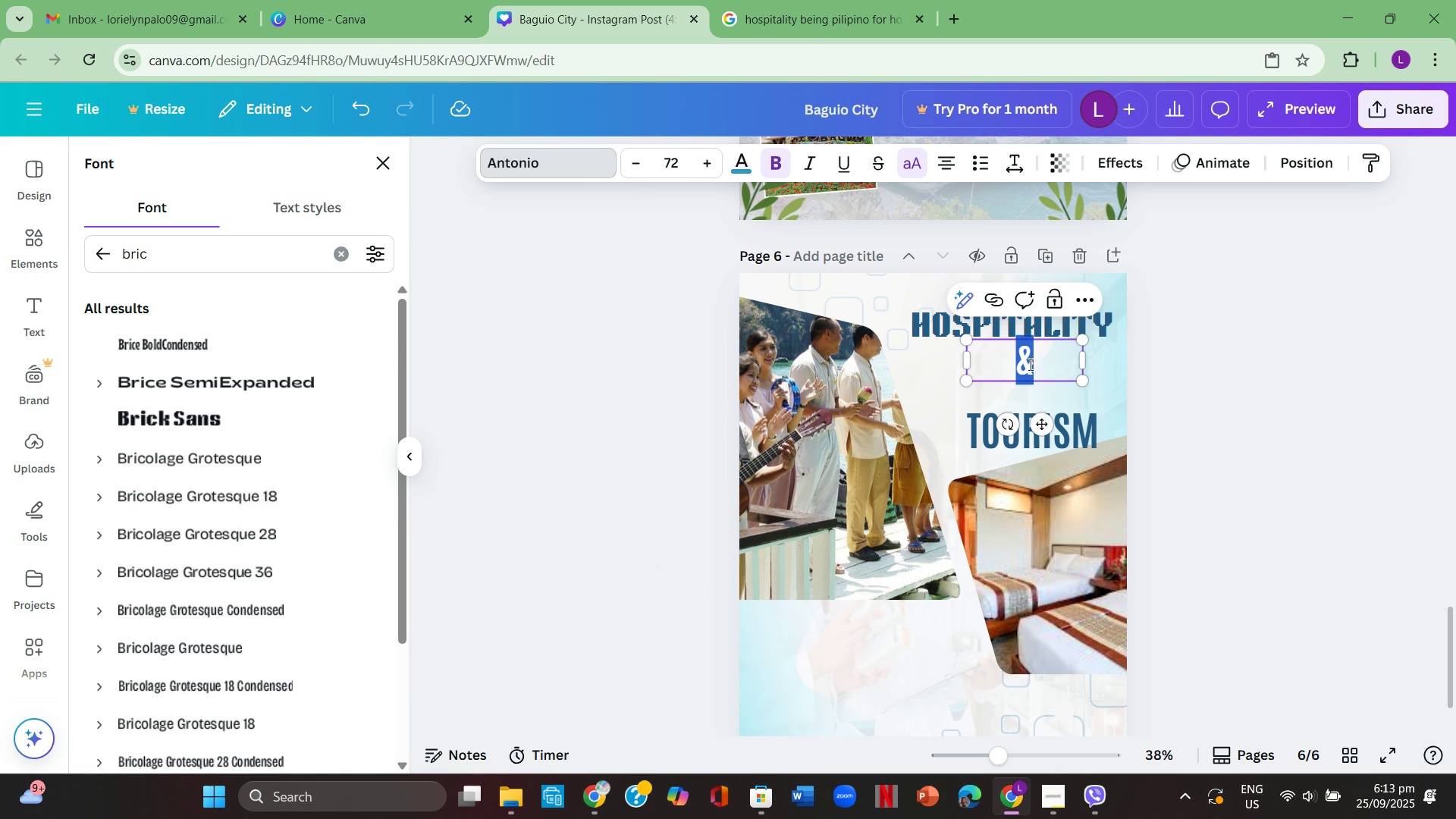 
triple_click([1033, 363])
 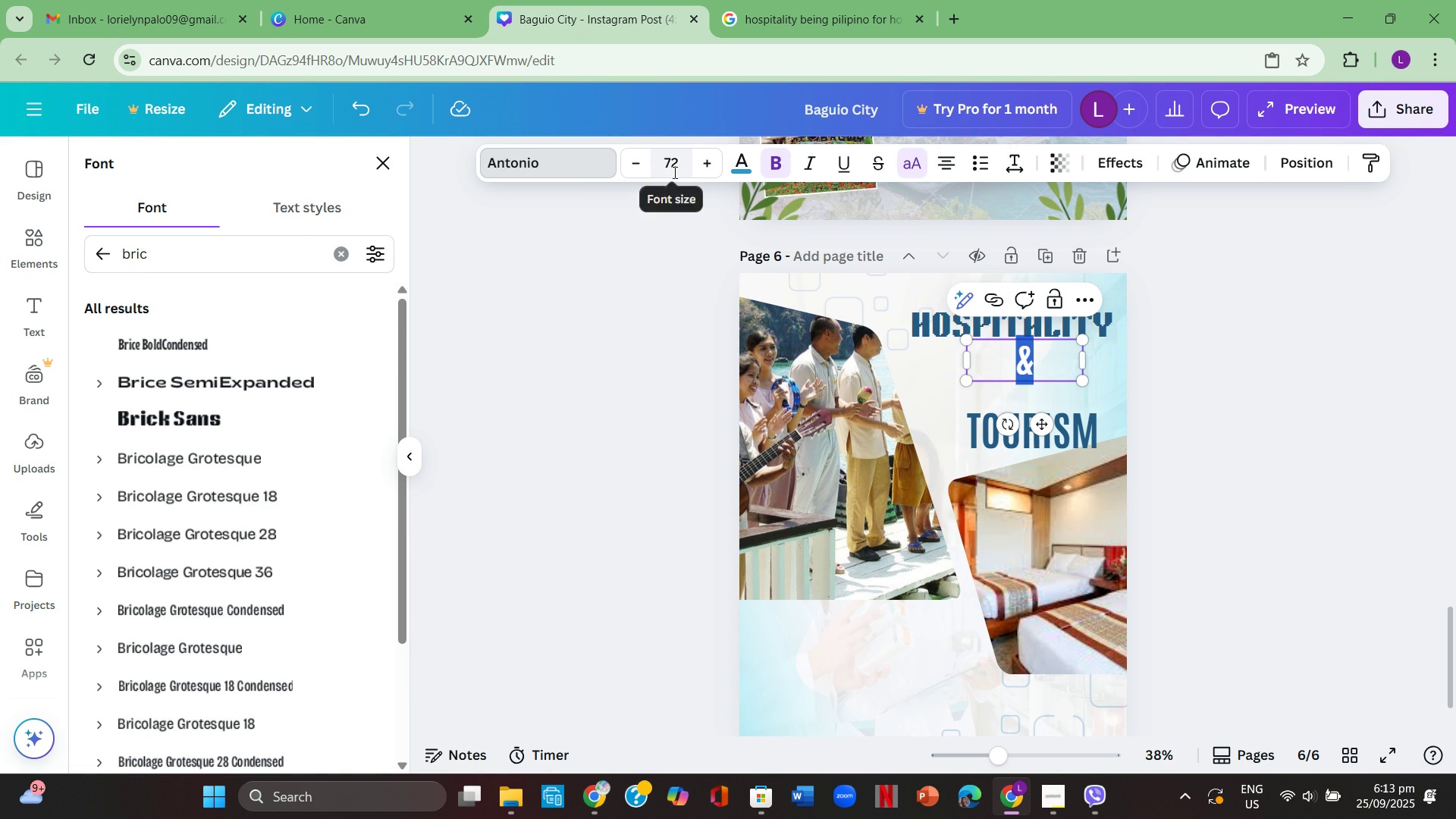 
left_click([673, 172])
 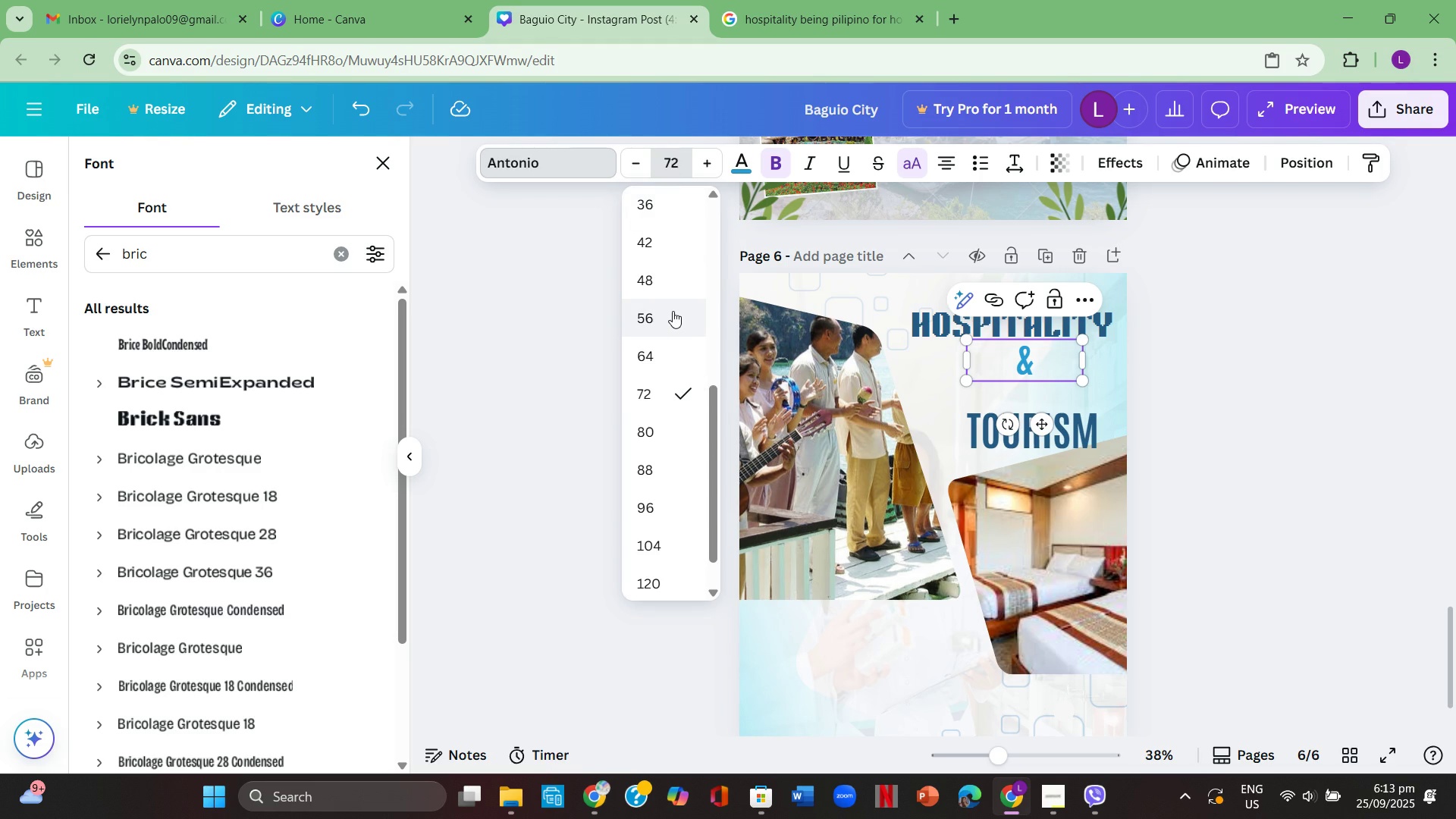 
left_click([673, 311])
 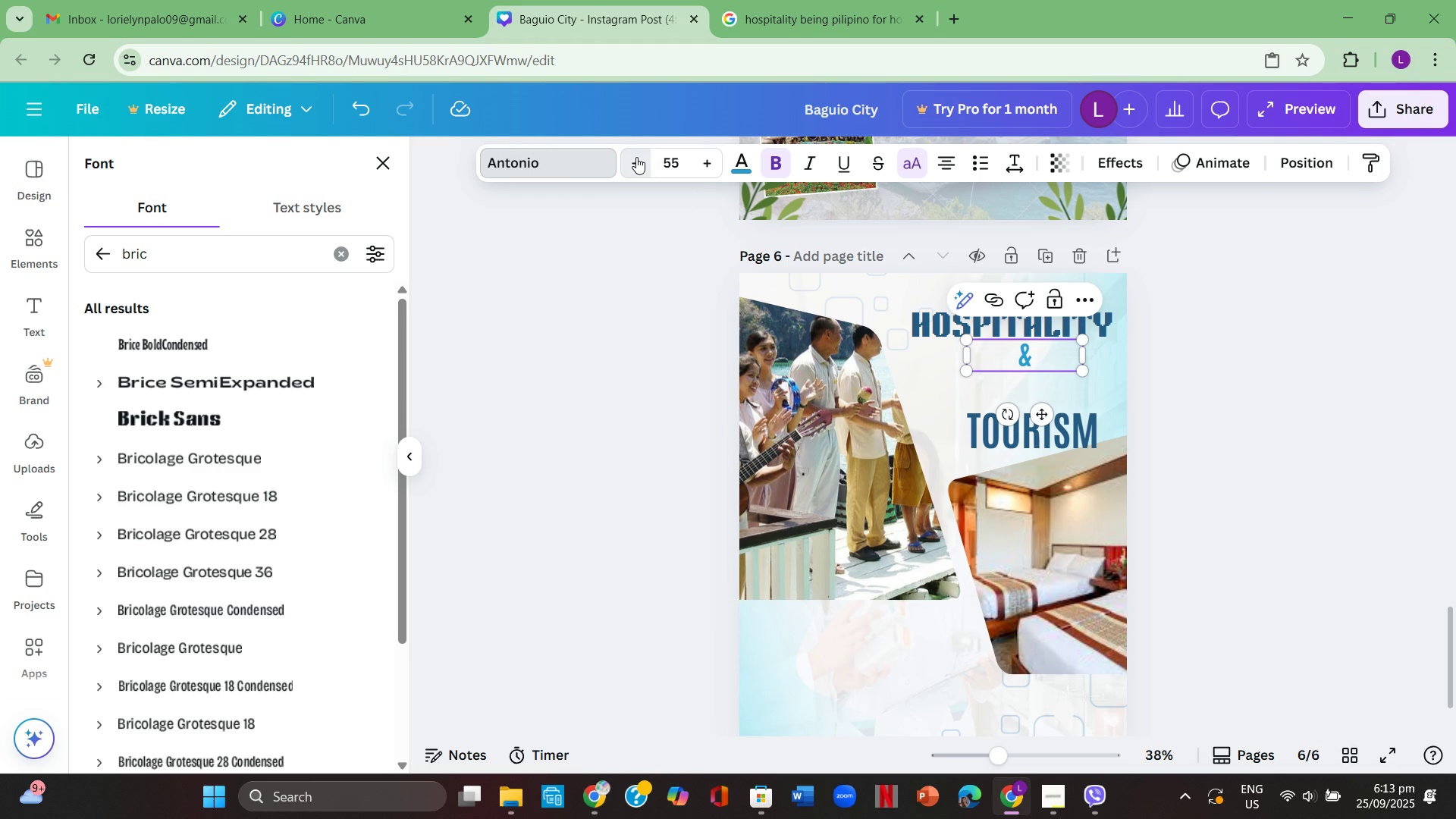 
double_click([636, 157])
 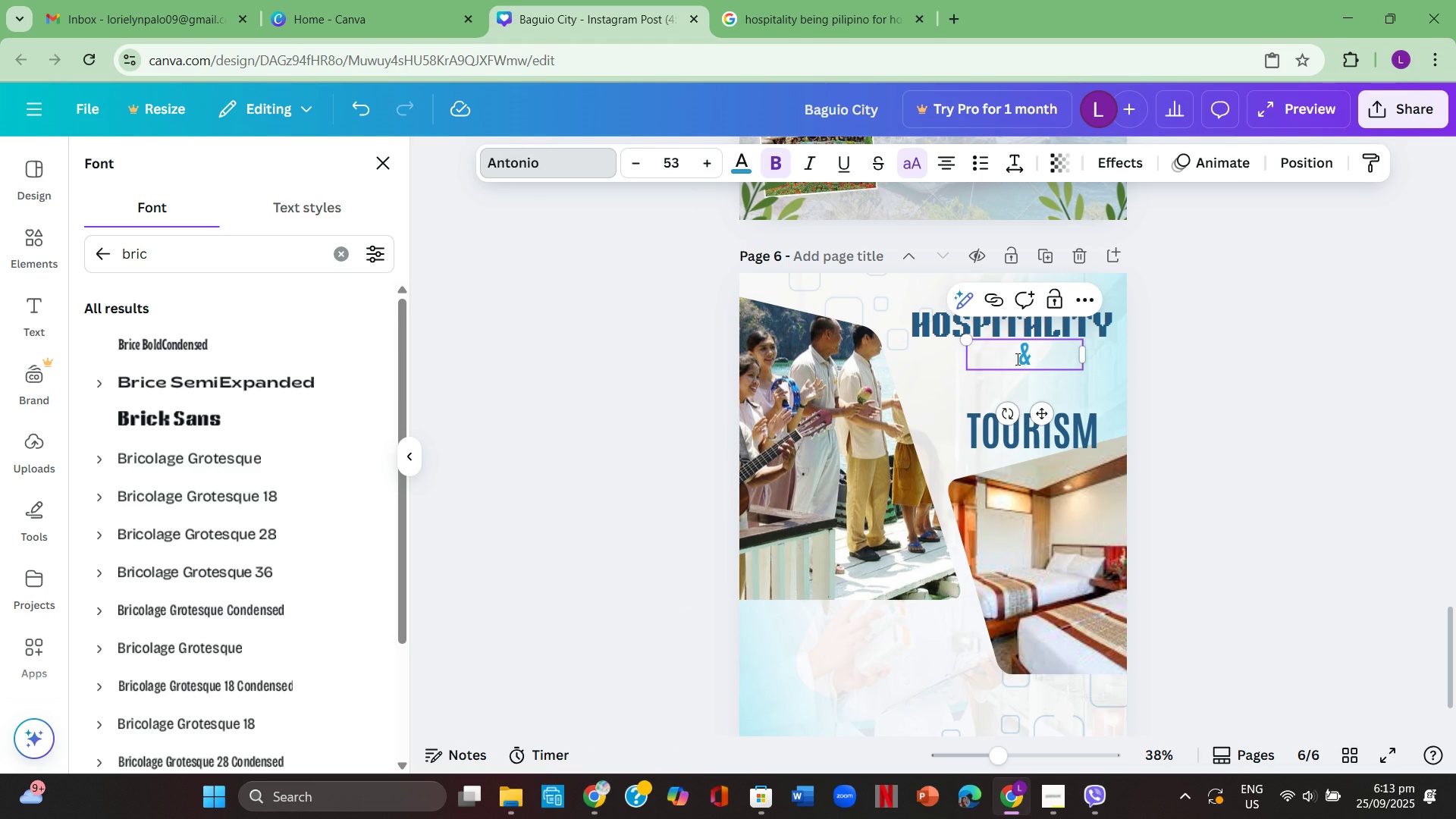 
left_click([1027, 359])